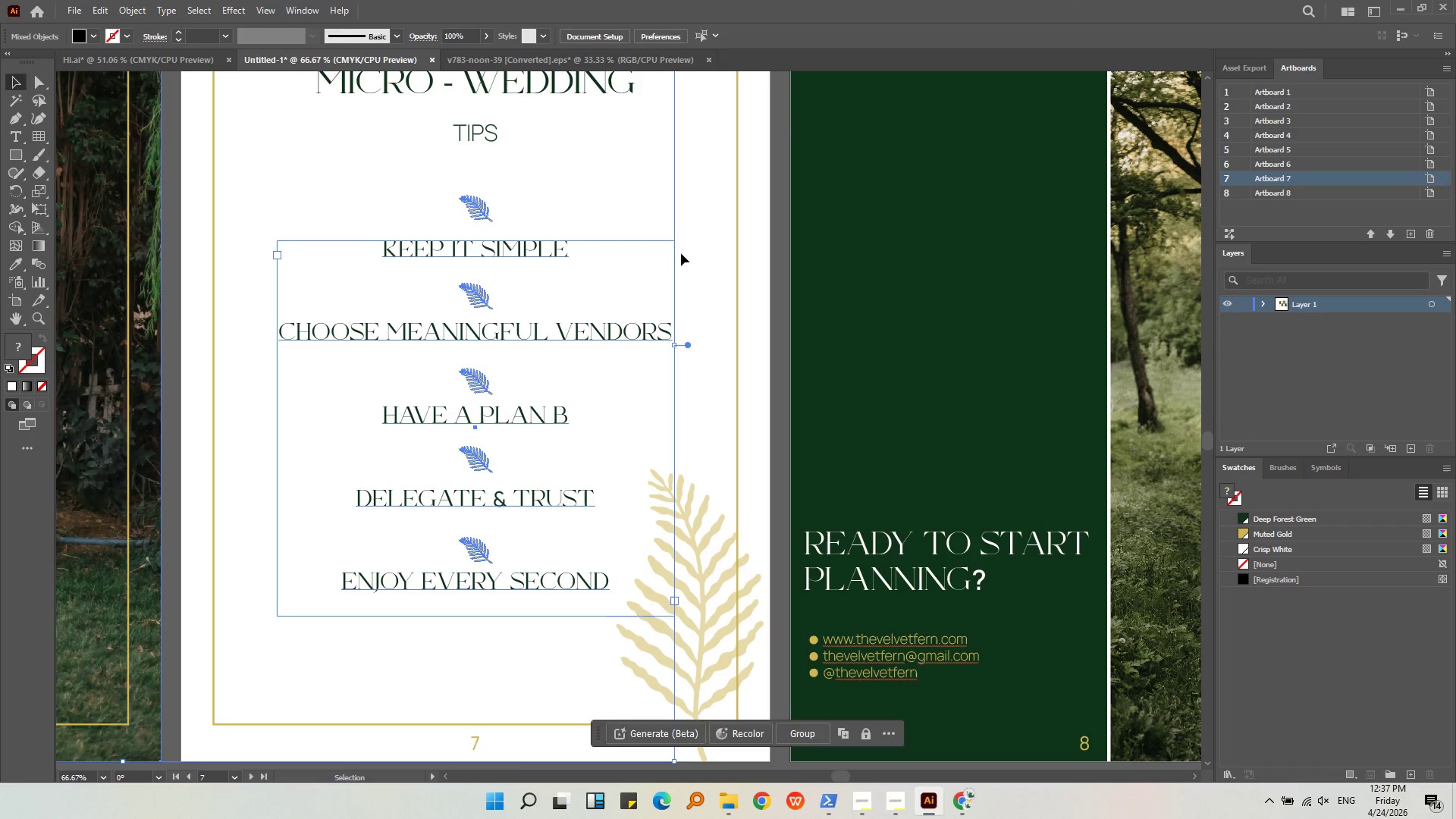 
left_click([618, 330])
 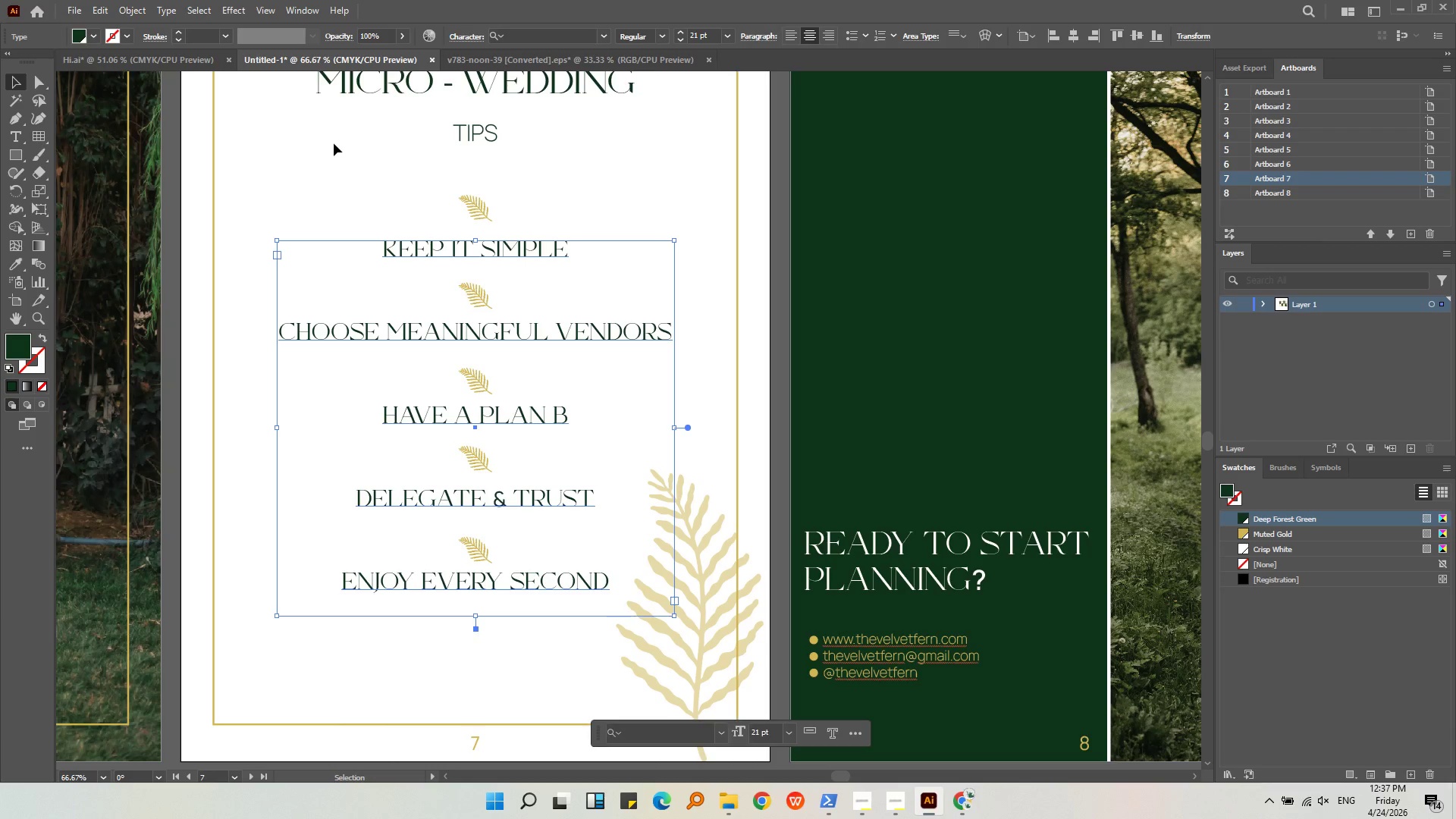 
mouse_move([132, 63])
 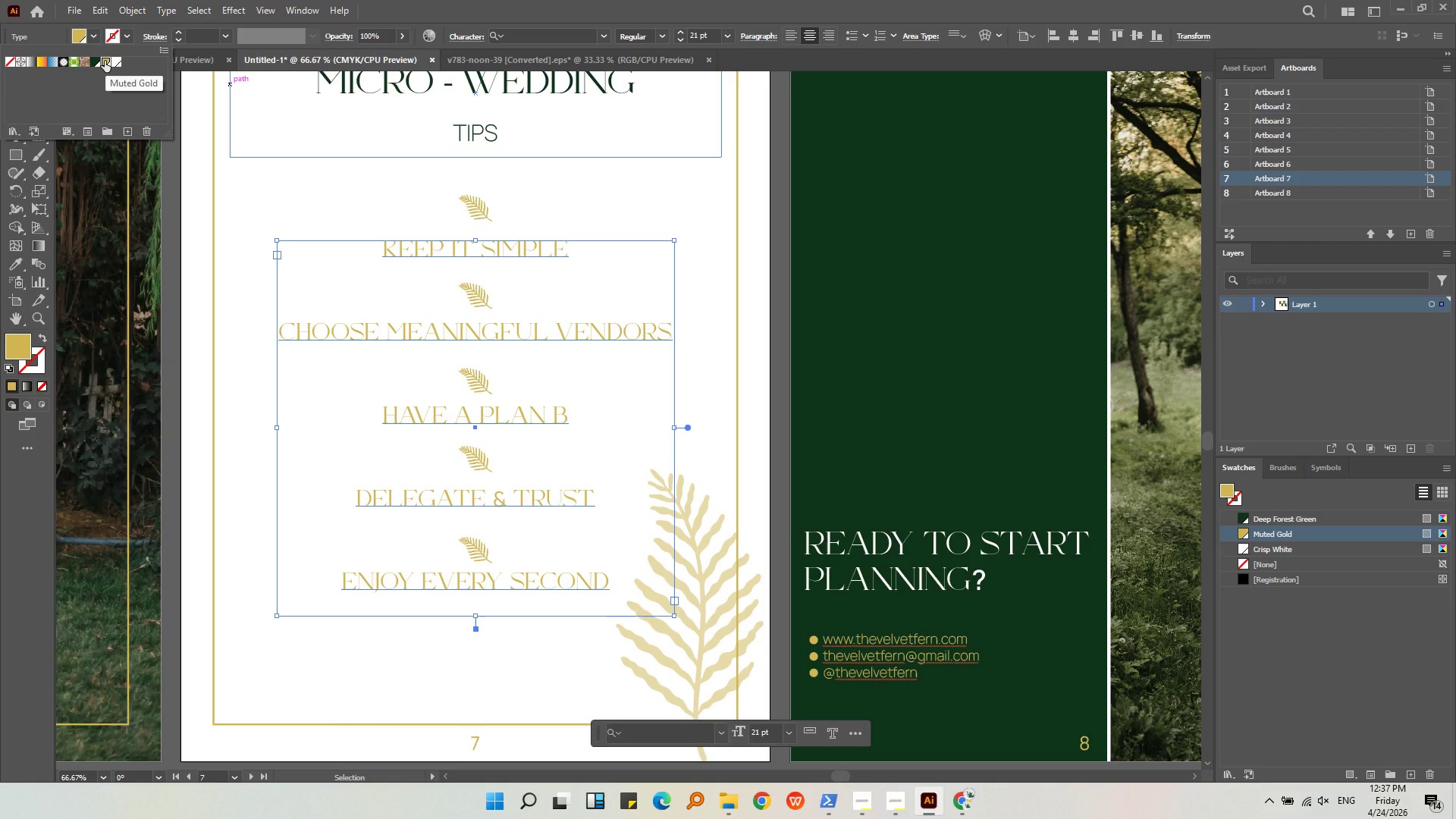 
left_click([94, 61])
 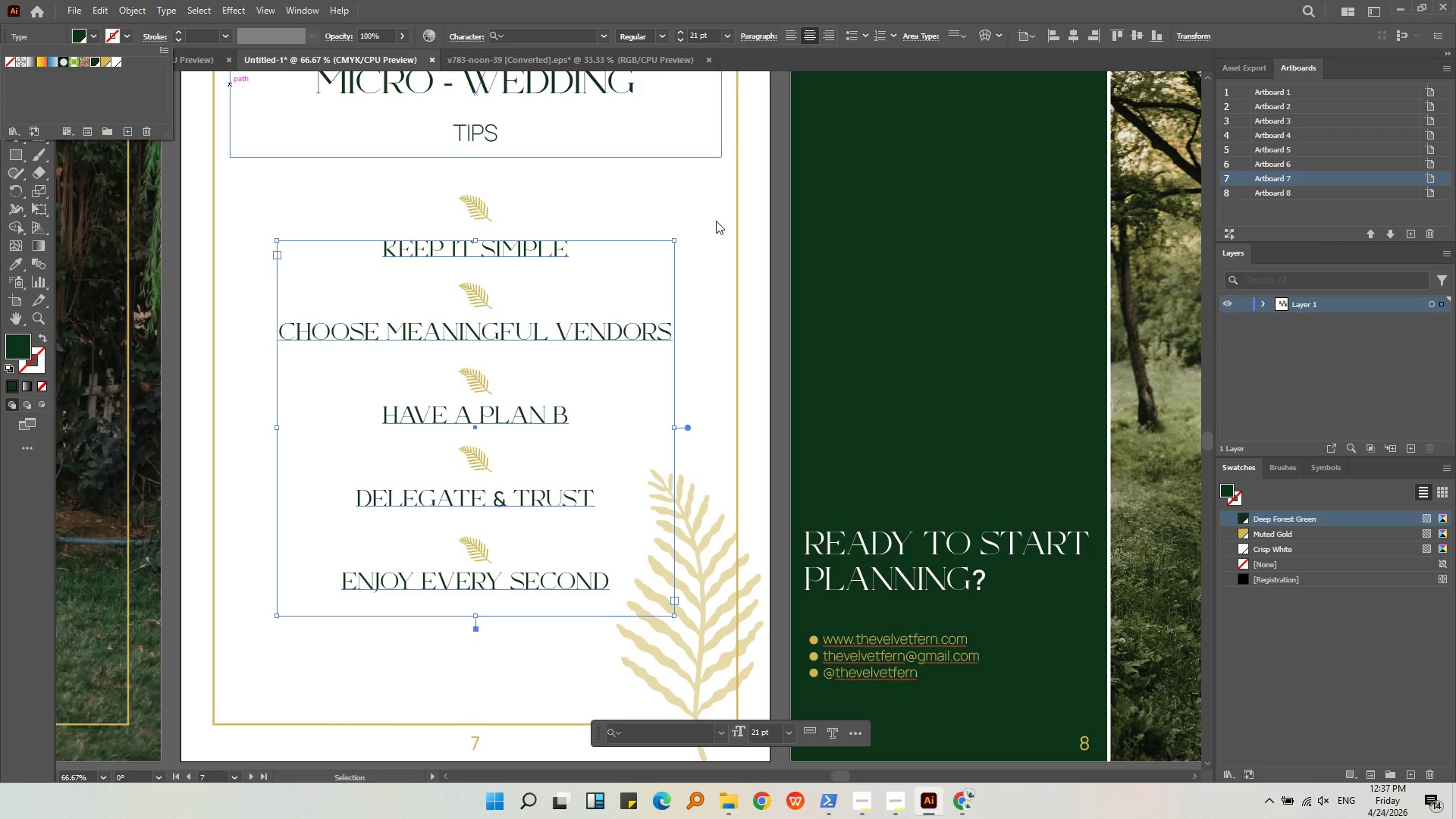 
left_click([715, 220])
 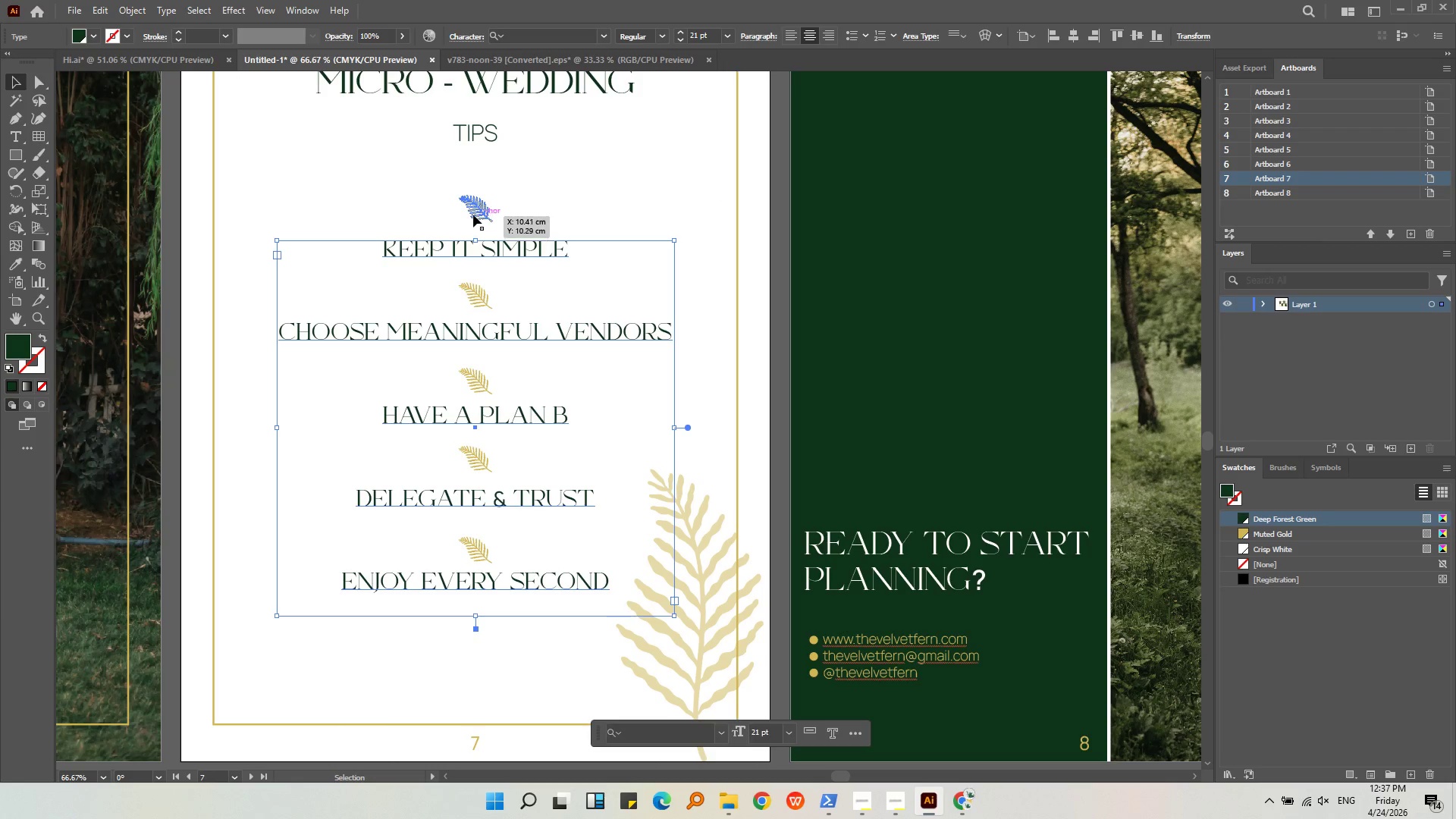 
left_click([473, 215])
 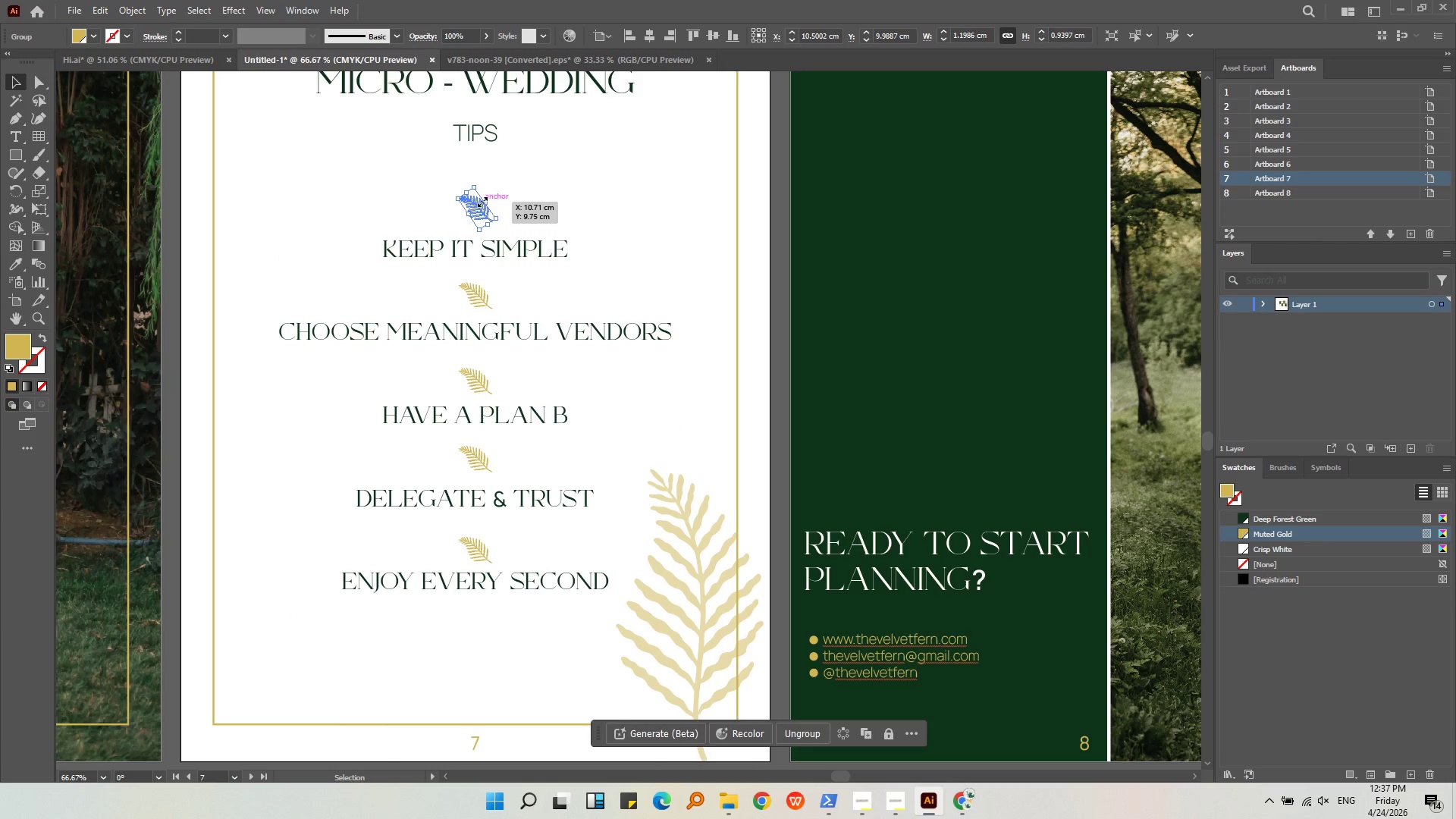 
hold_key(key=AltLeft, duration=0.42)
 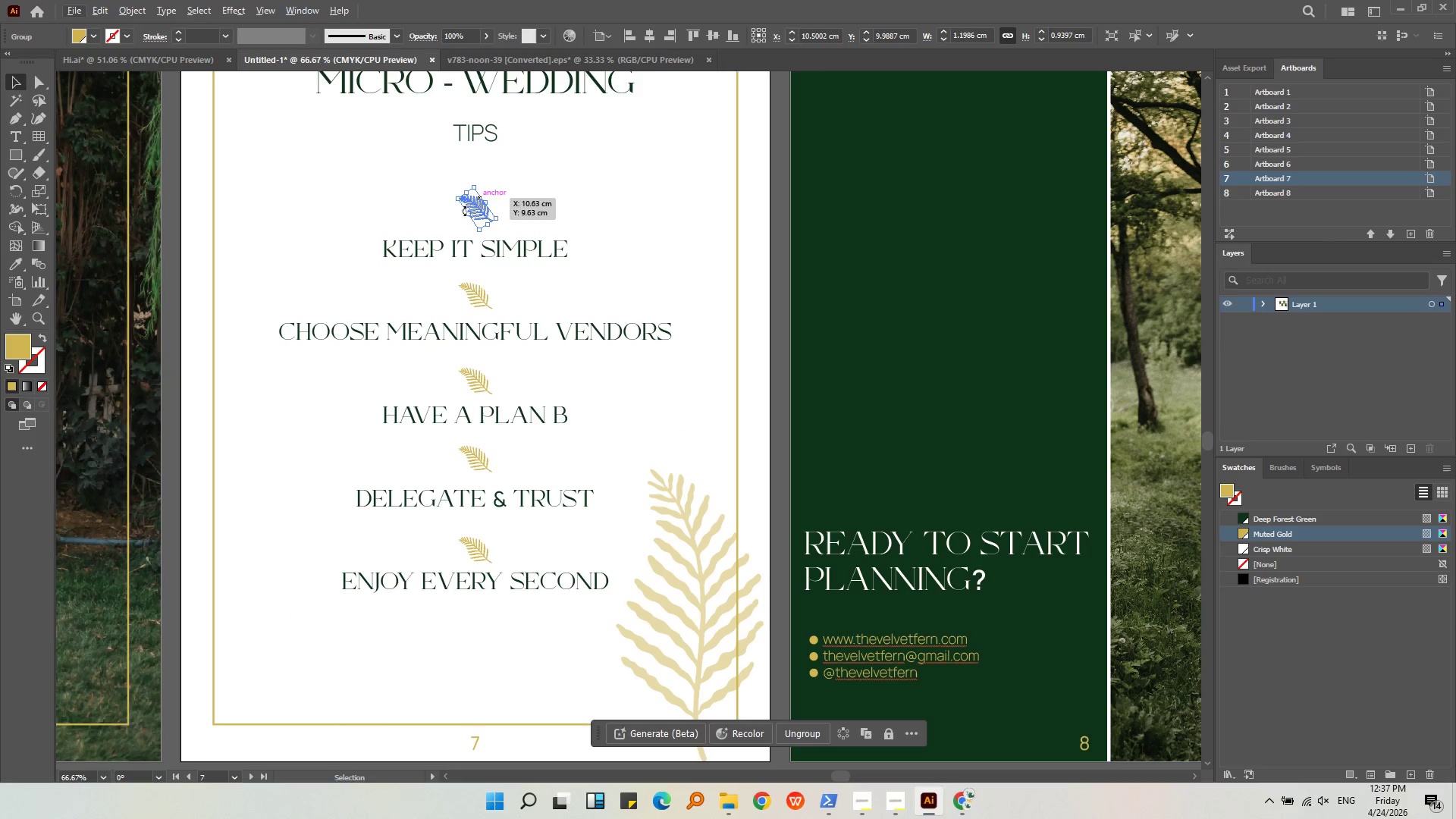 
hold_key(key=AltLeft, duration=0.41)
scroll: coordinate [425, 318], scroll_direction: down, amount: 2.0
 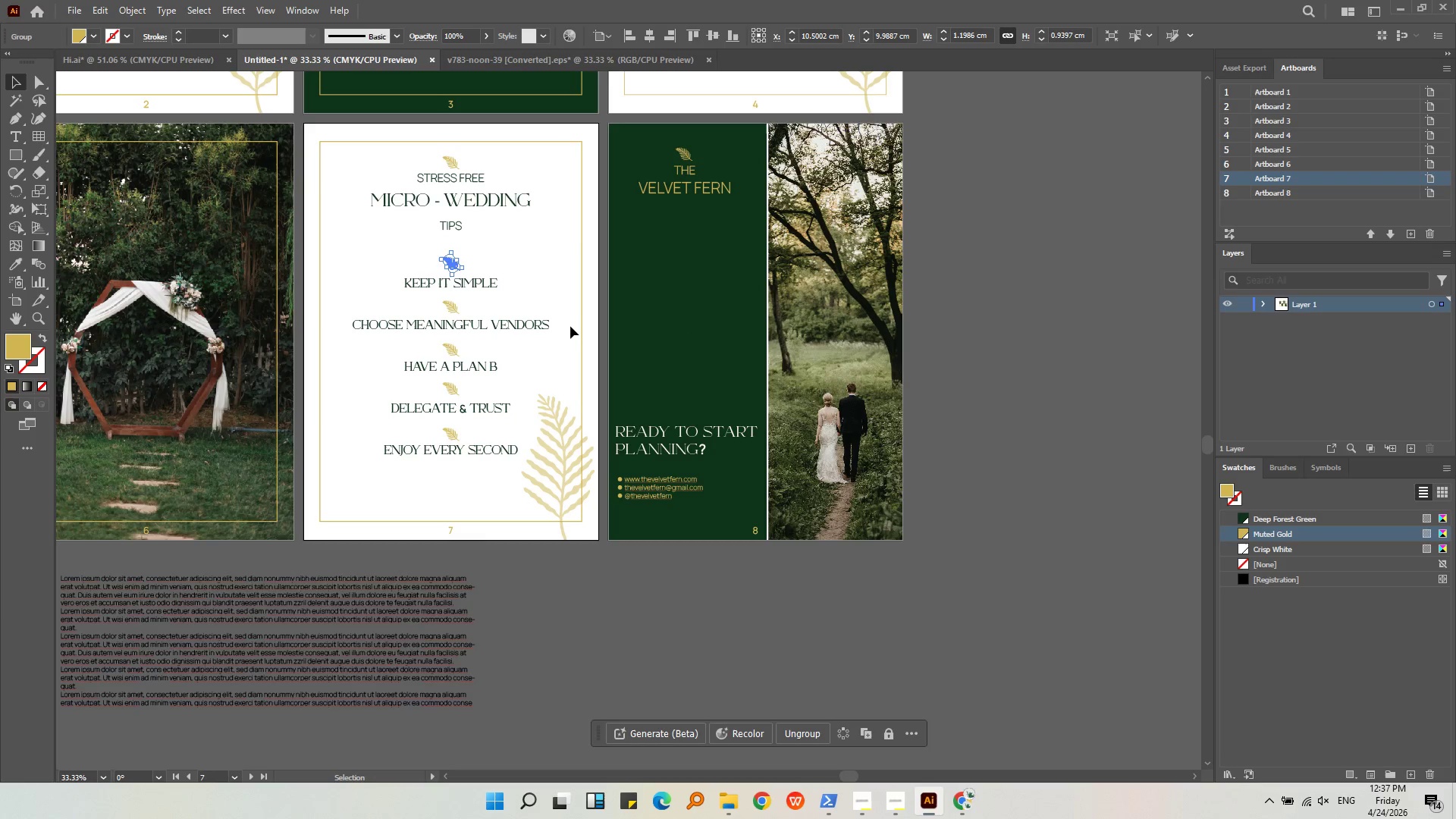 
key(Backspace)
 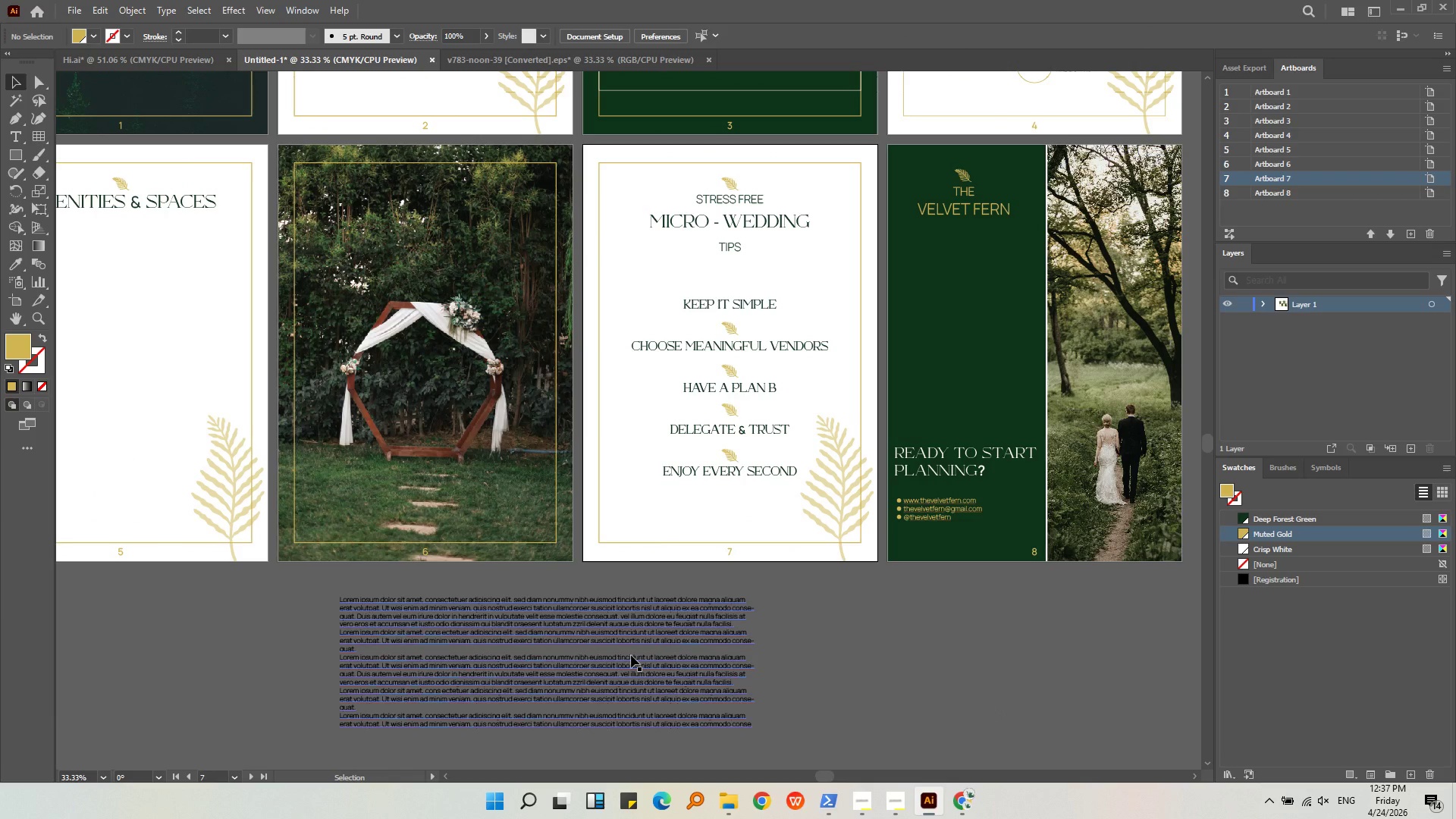 
wait(16.83)
 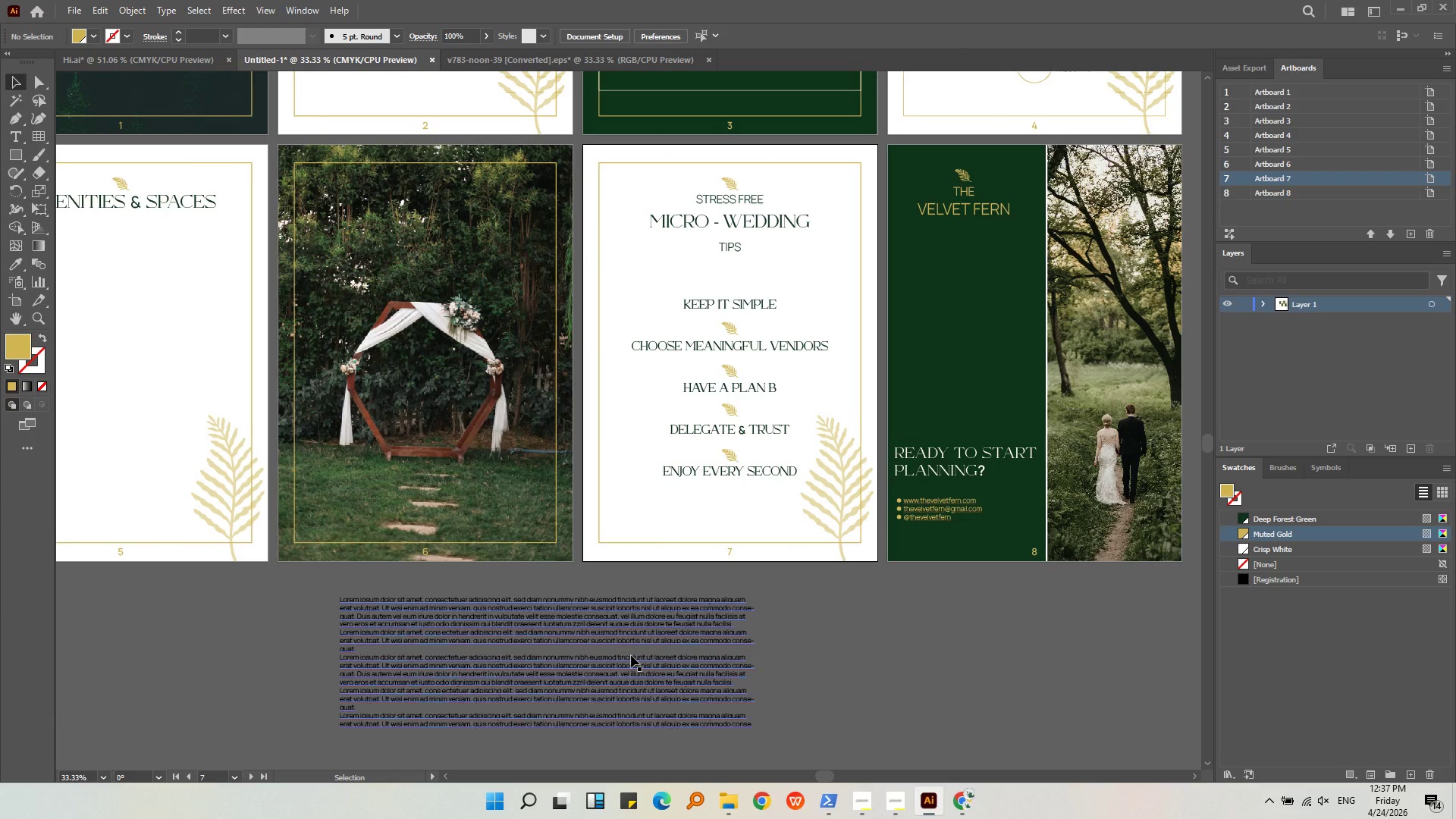 
left_click([956, 796])
 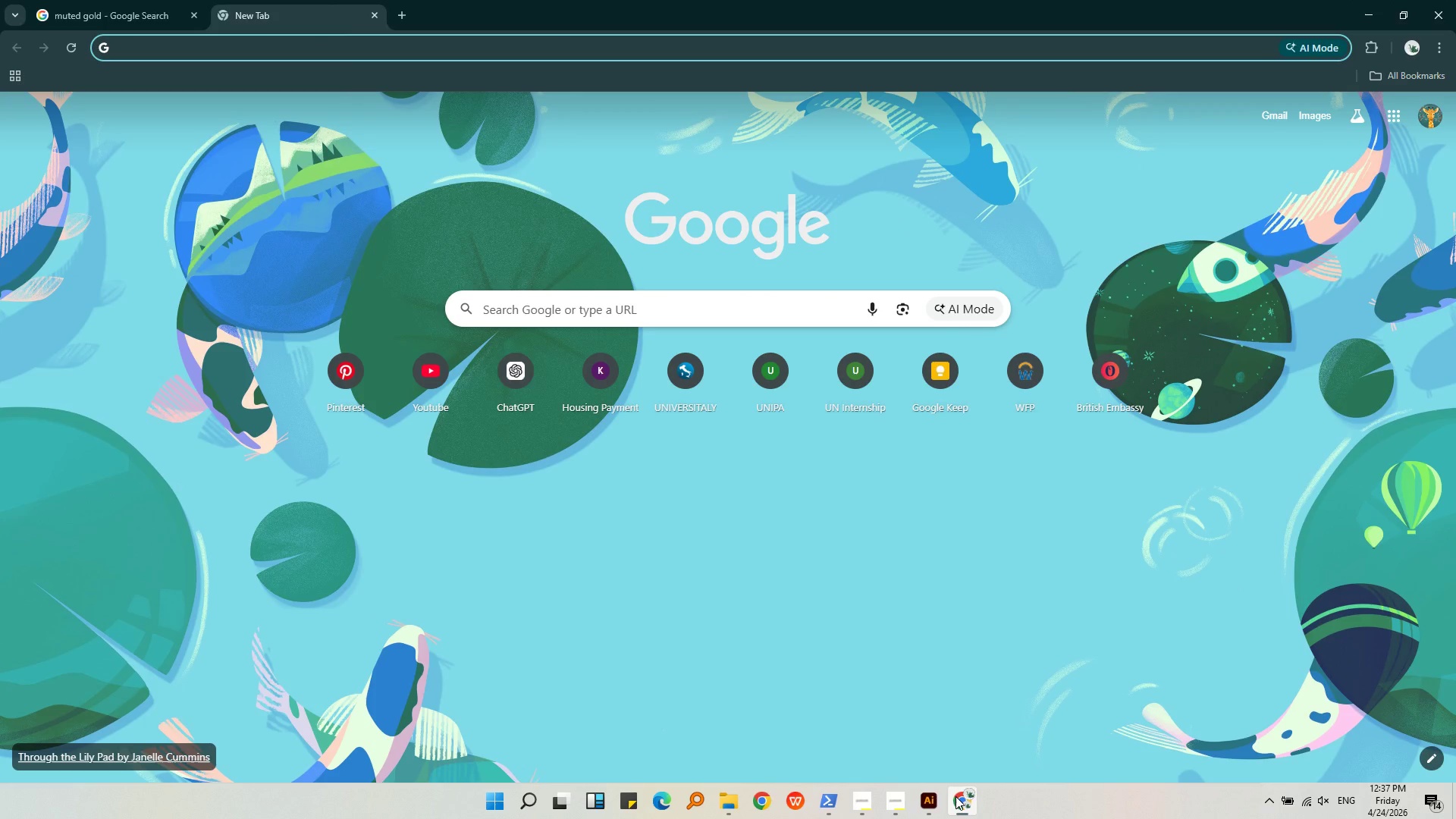 
left_click([956, 796])
 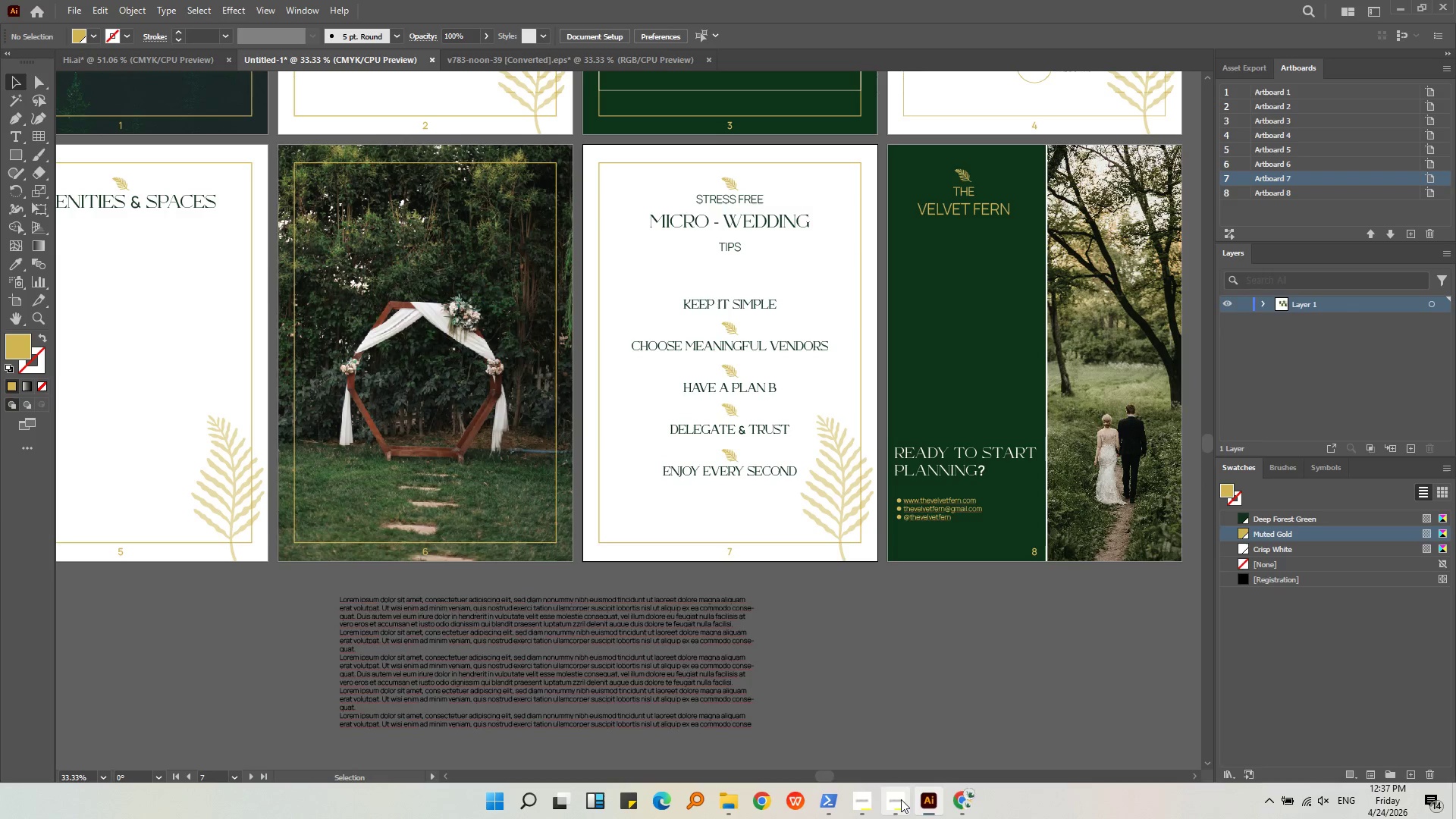 
left_click([902, 799])